 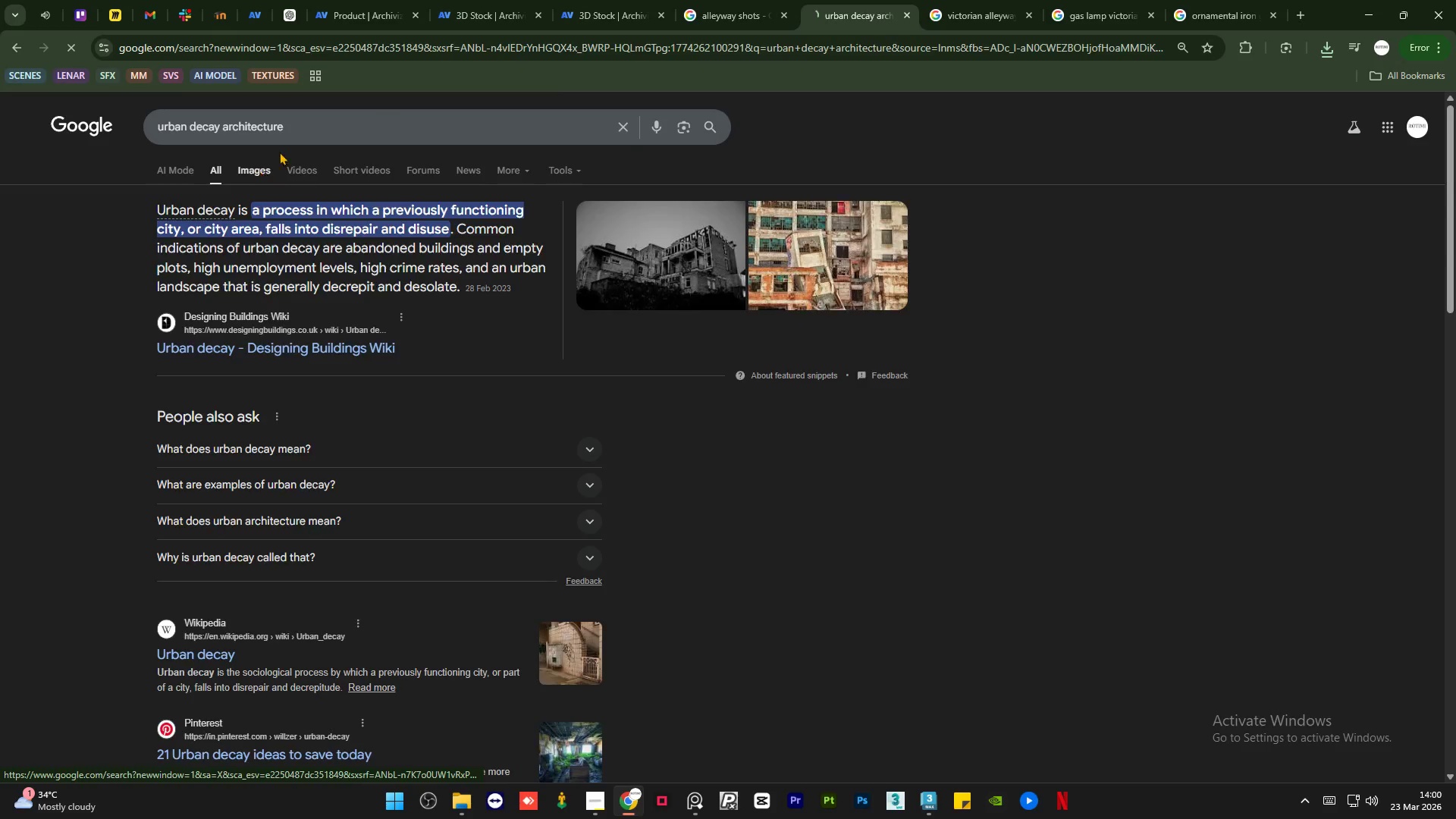 
left_click([604, 0])
 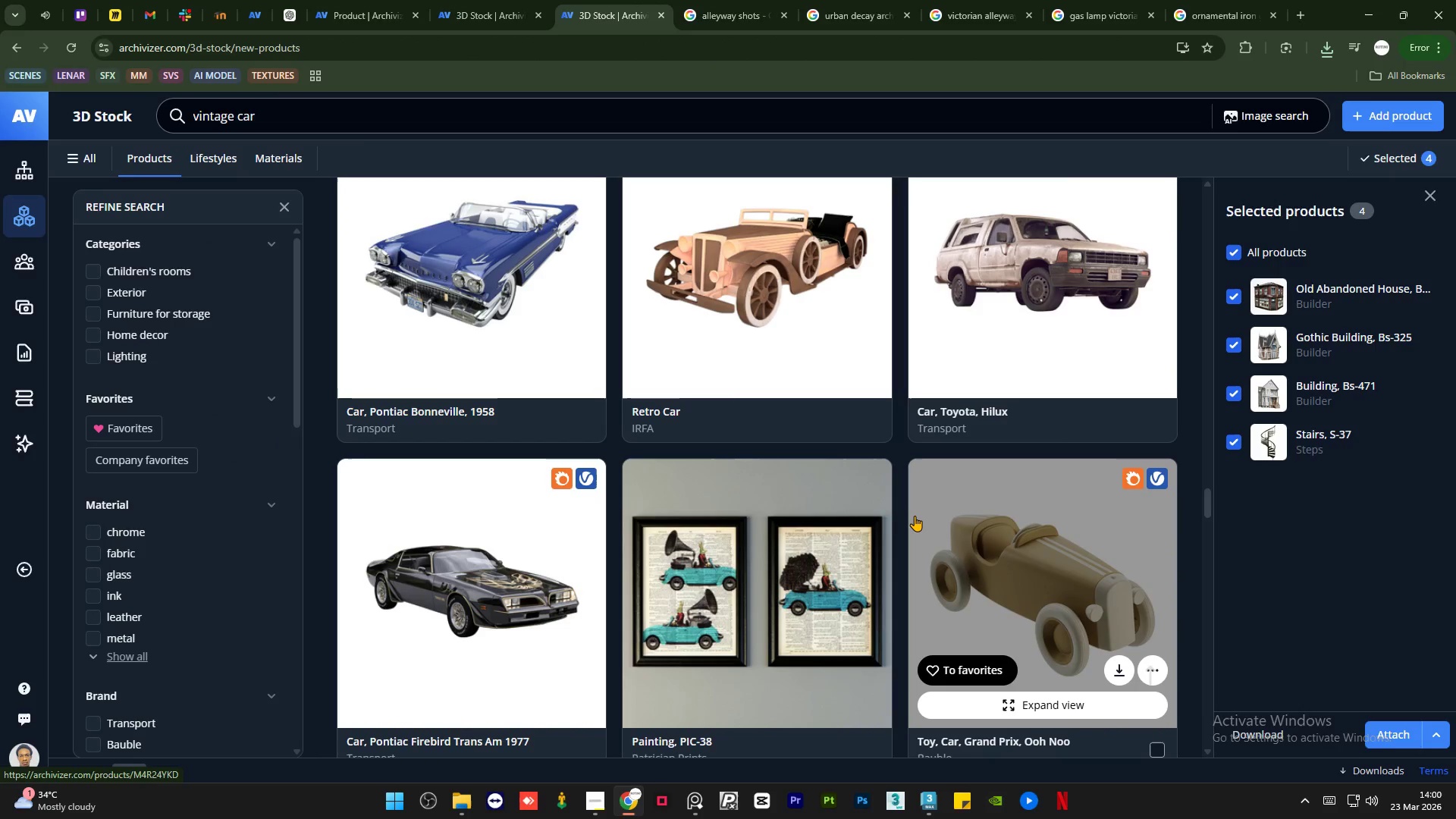 
scroll: coordinate [802, 465], scroll_direction: down, amount: 29.0
 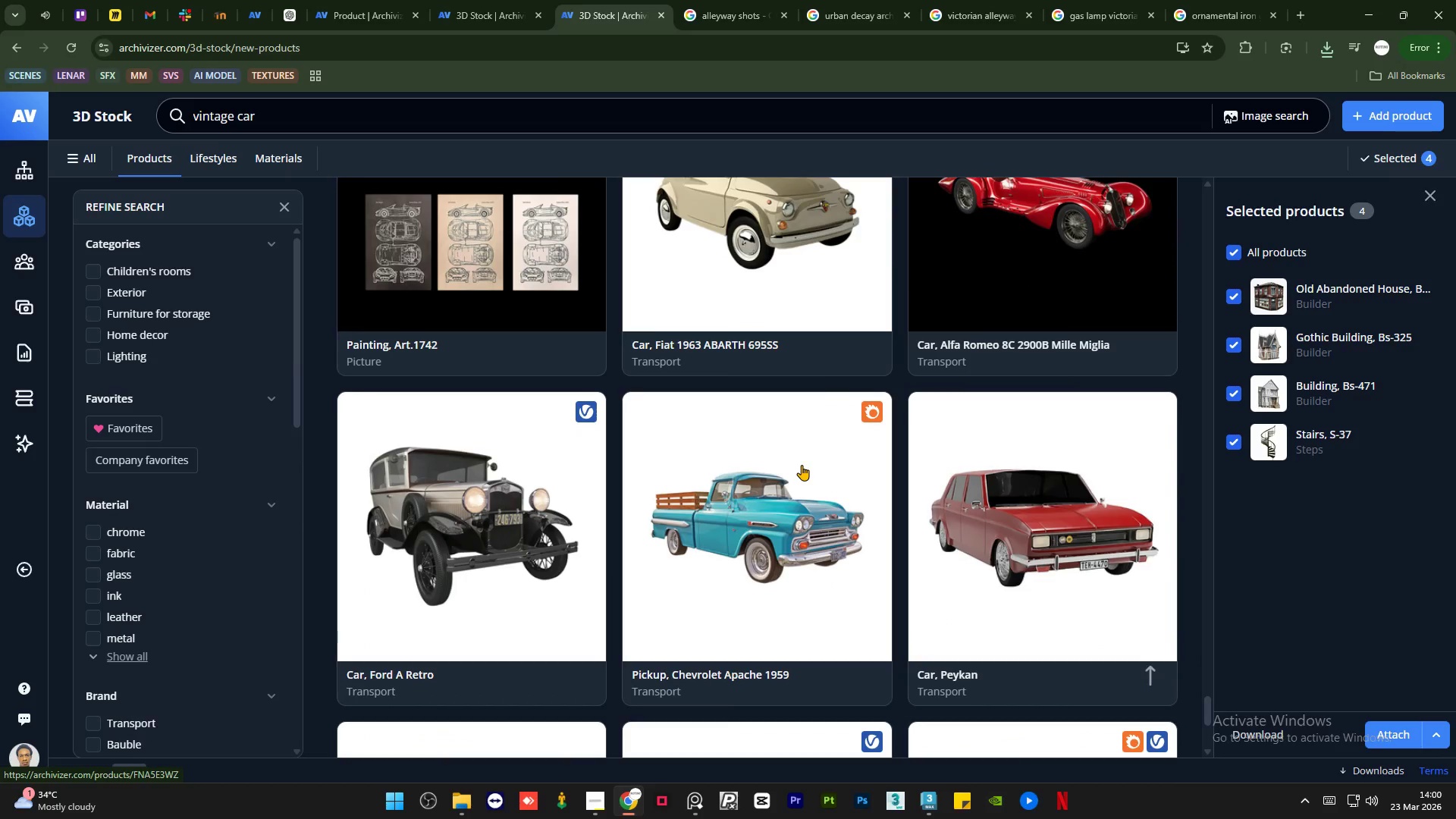 
scroll: coordinate [802, 465], scroll_direction: up, amount: 61.0
 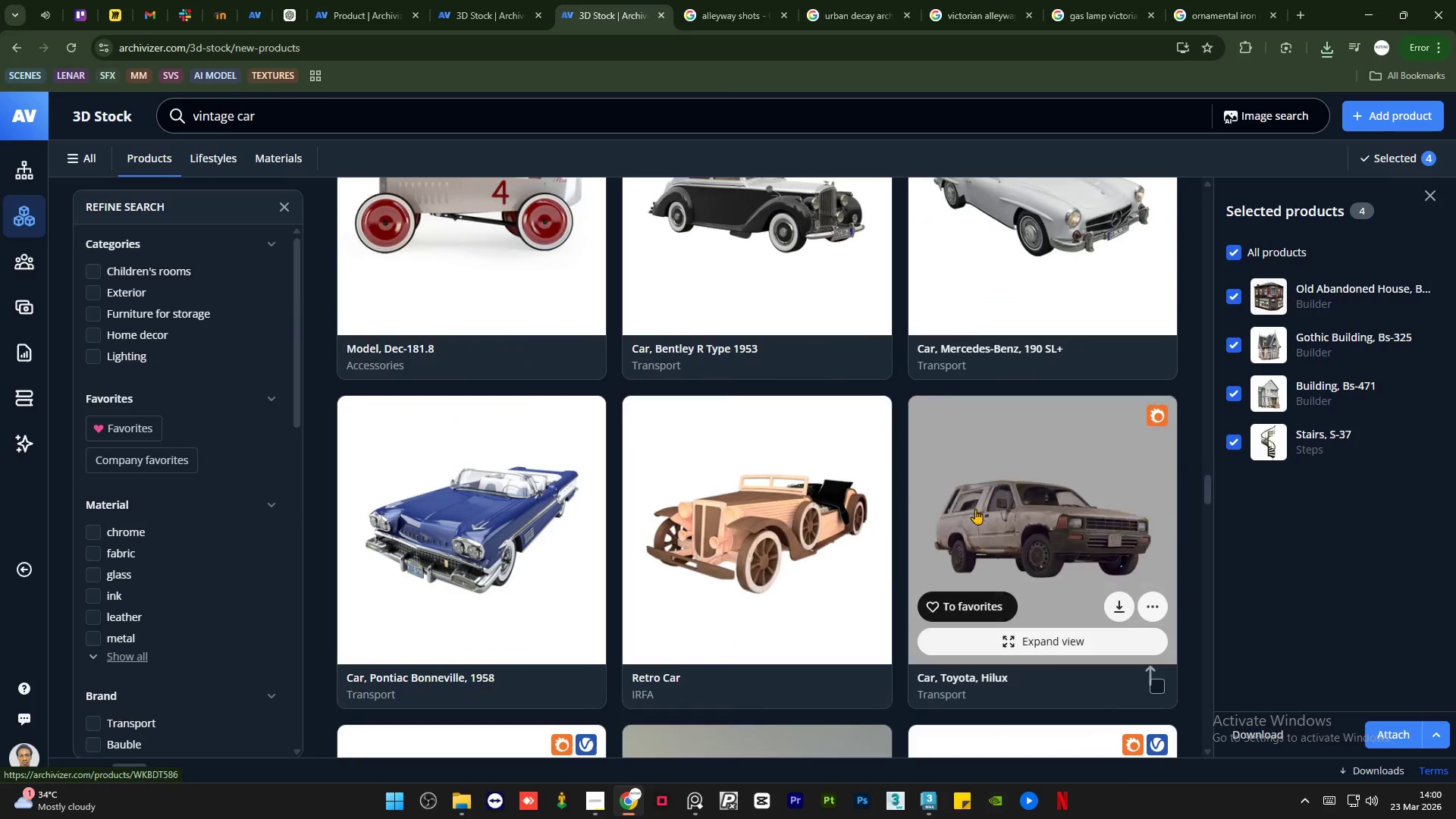 
left_click([1011, 489])
 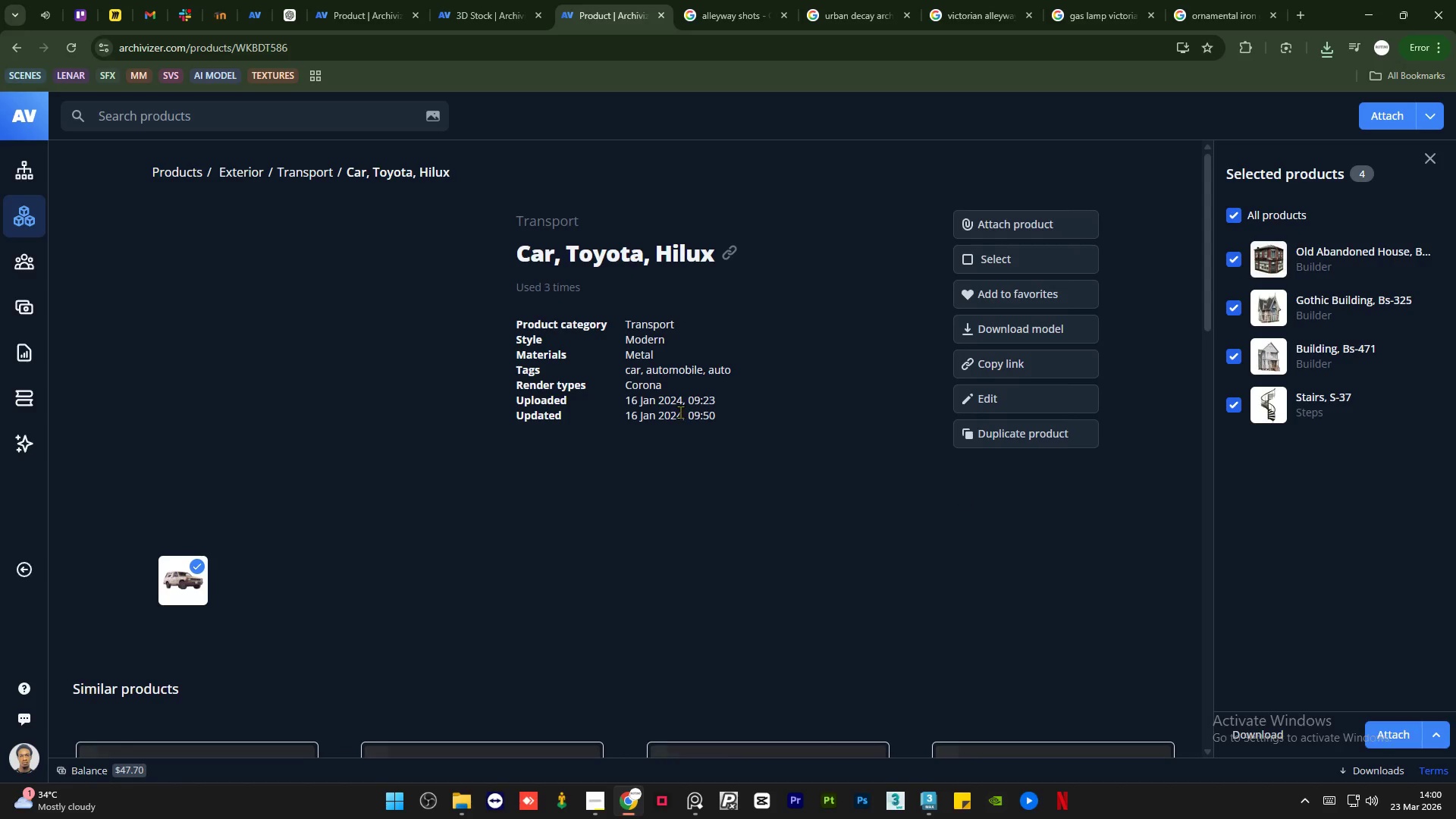 
scroll: coordinate [504, 367], scroll_direction: down, amount: 4.0
 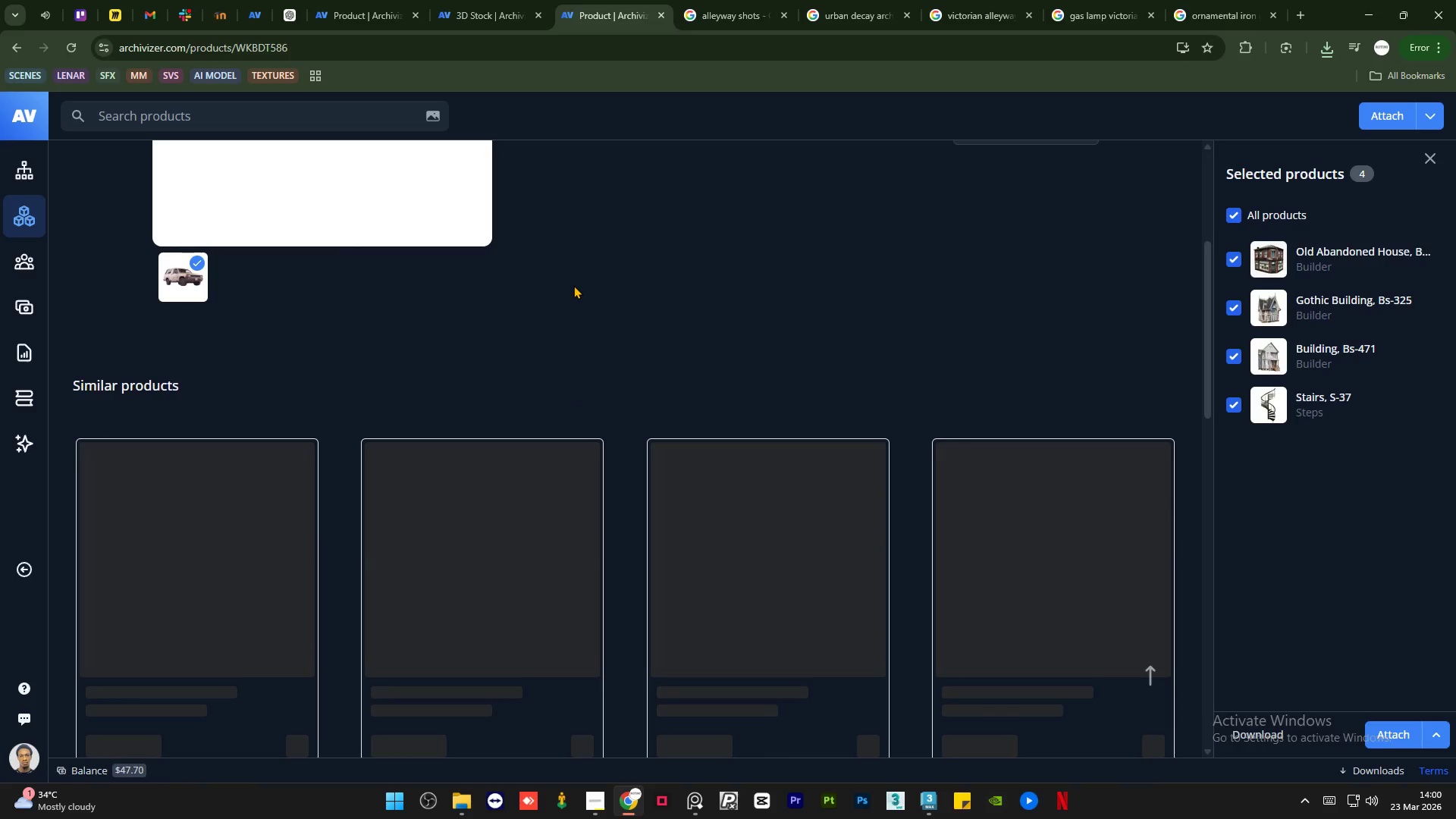 
scroll: coordinate [573, 285], scroll_direction: up, amount: 7.0
 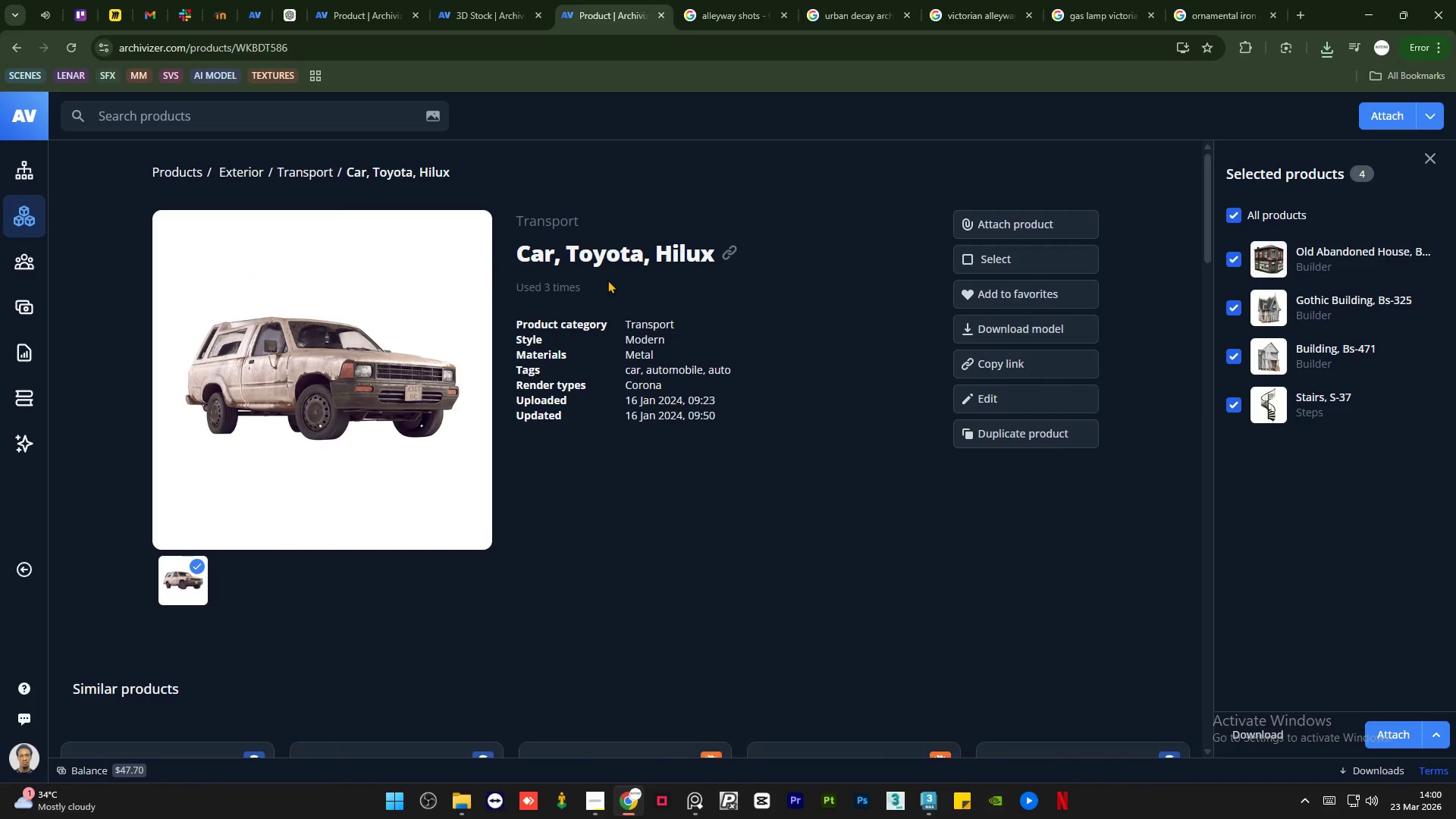 
scroll: coordinate [554, 246], scroll_direction: down, amount: 20.0
 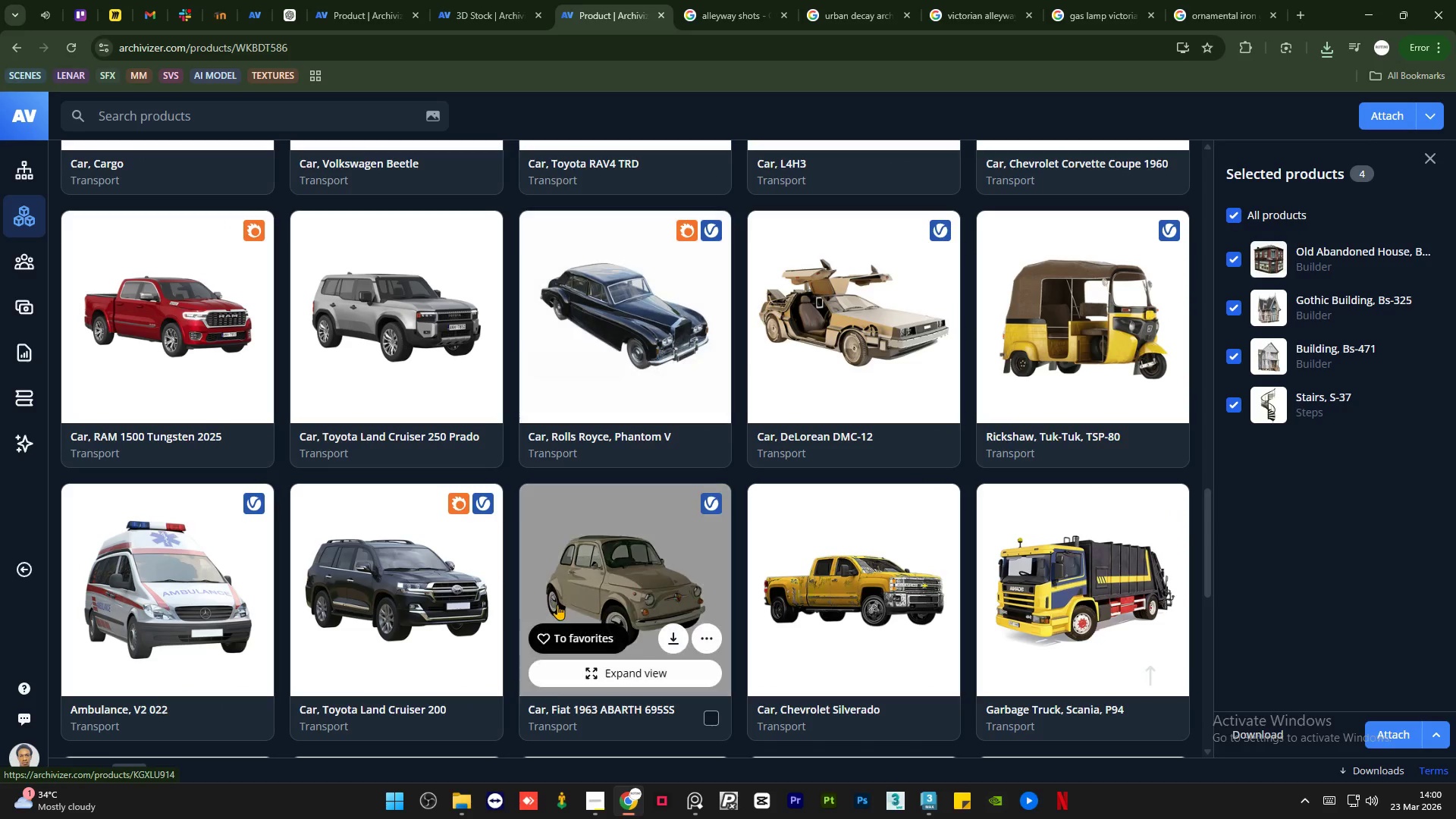 
left_click([597, 804])